 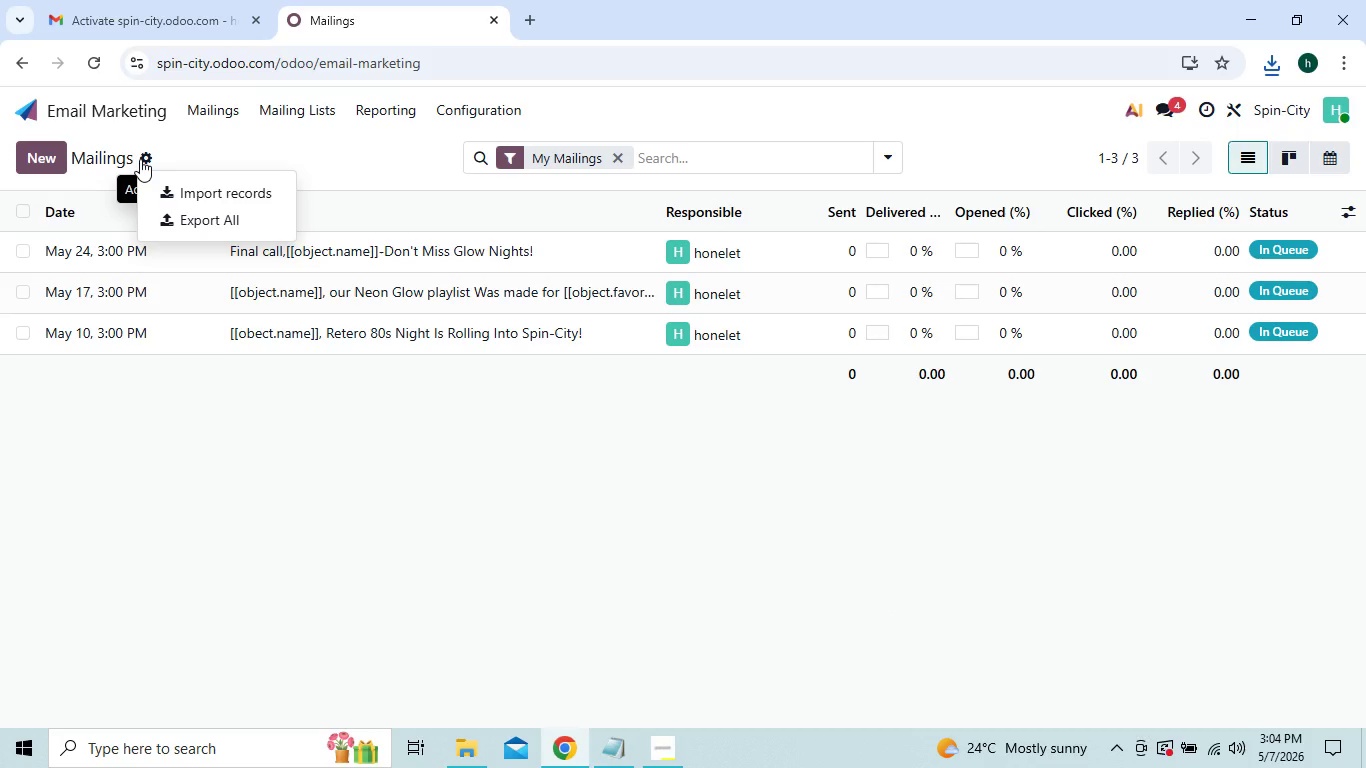 
left_click([183, 213])
 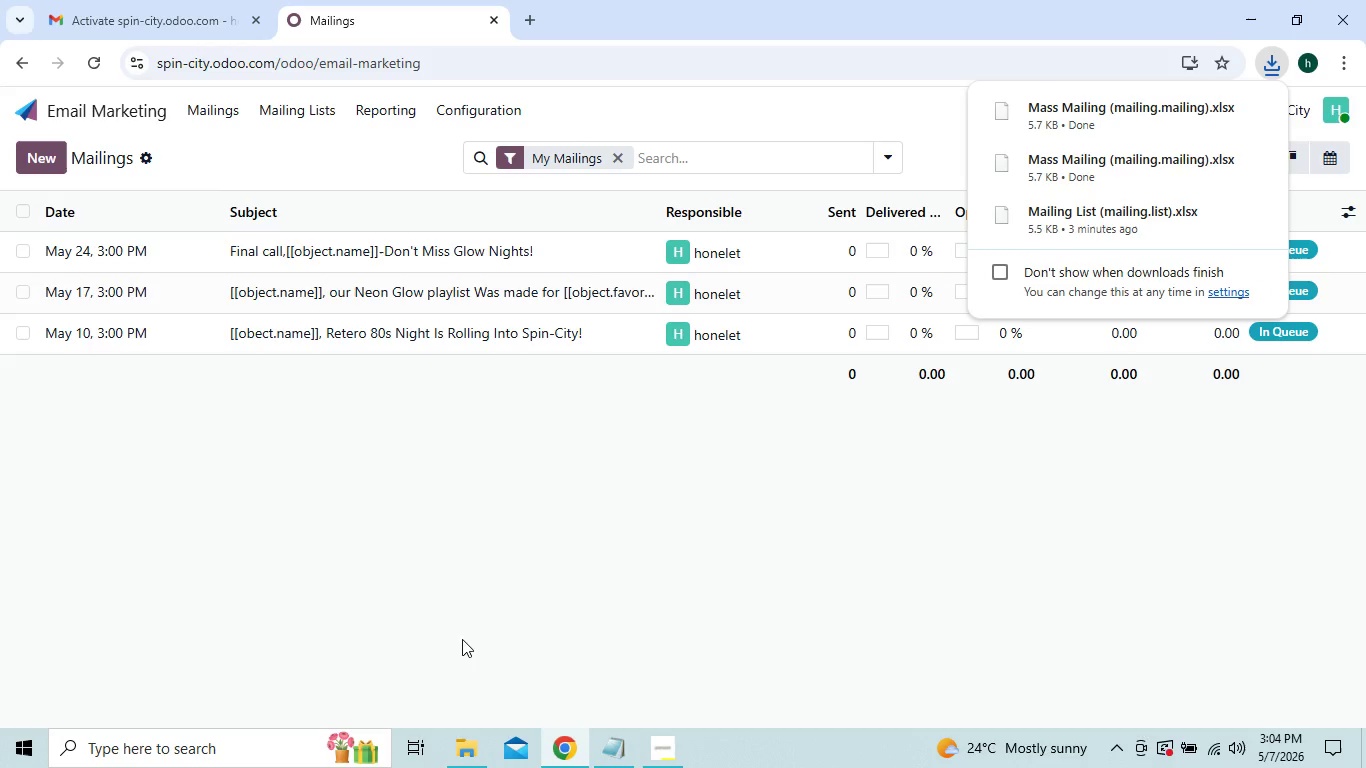 
left_click([475, 744])
 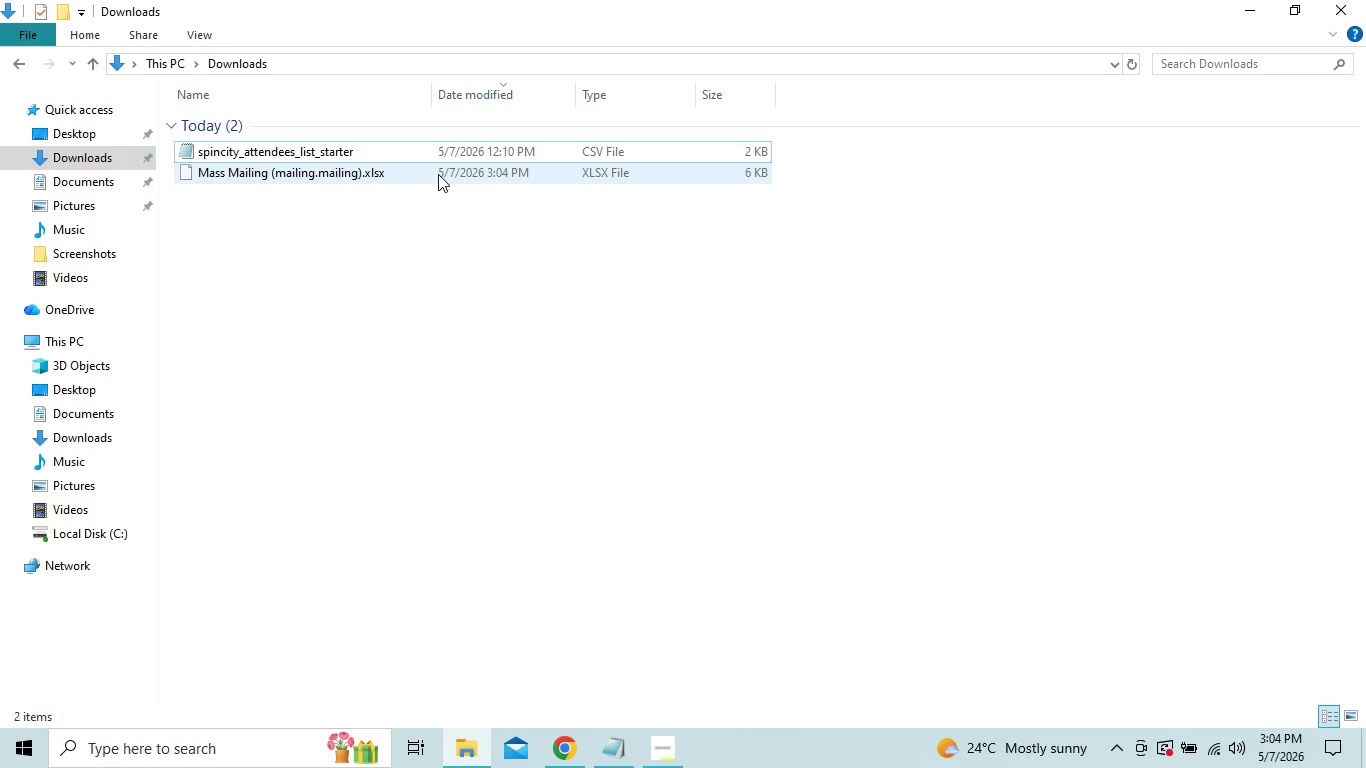 
double_click([438, 174])
 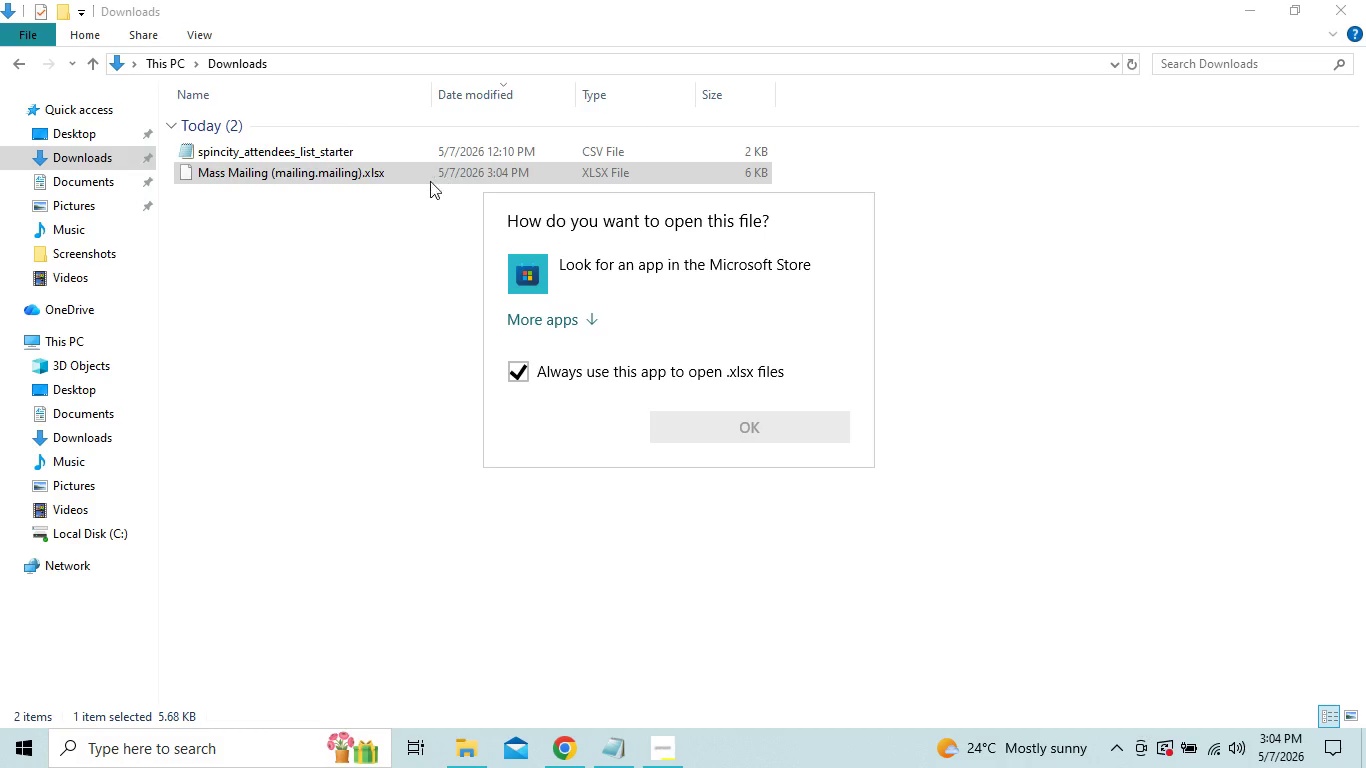 
left_click([346, 237])
 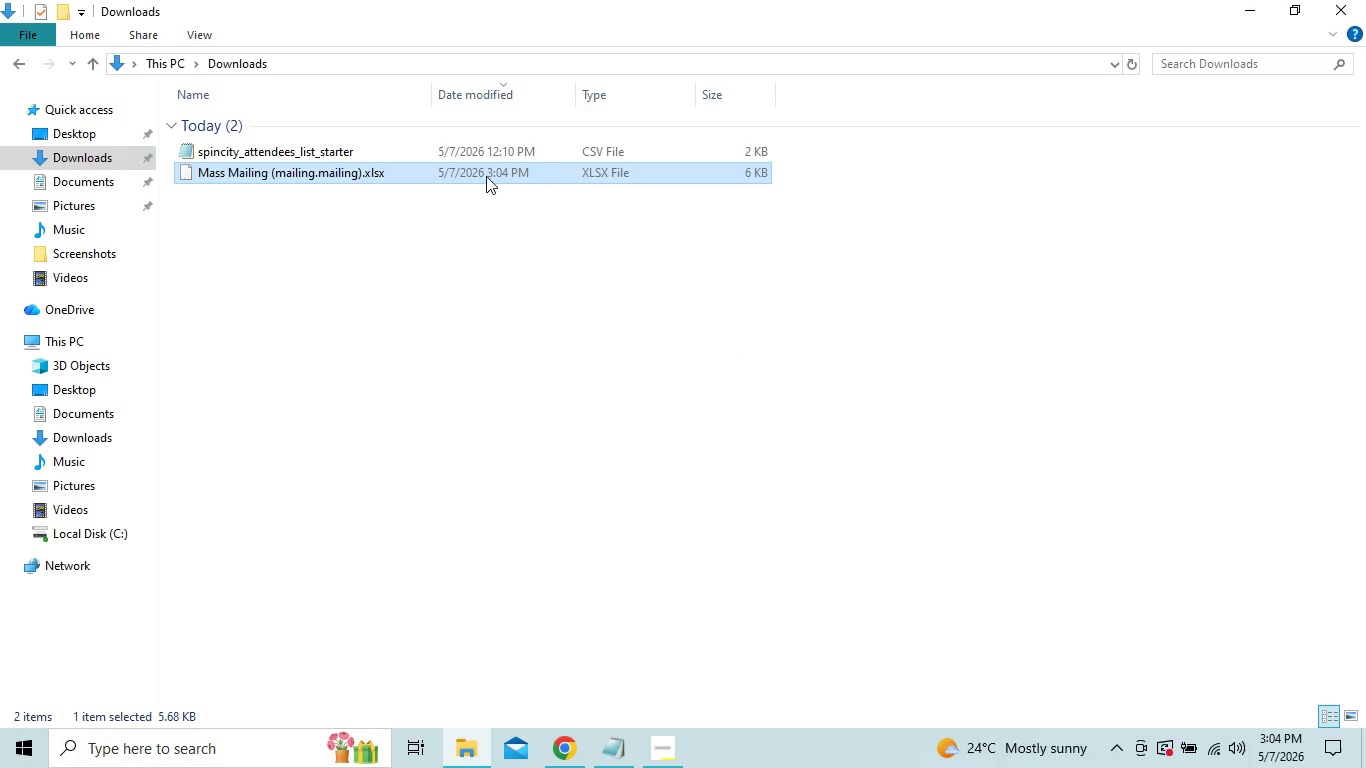 
wait(12.89)
 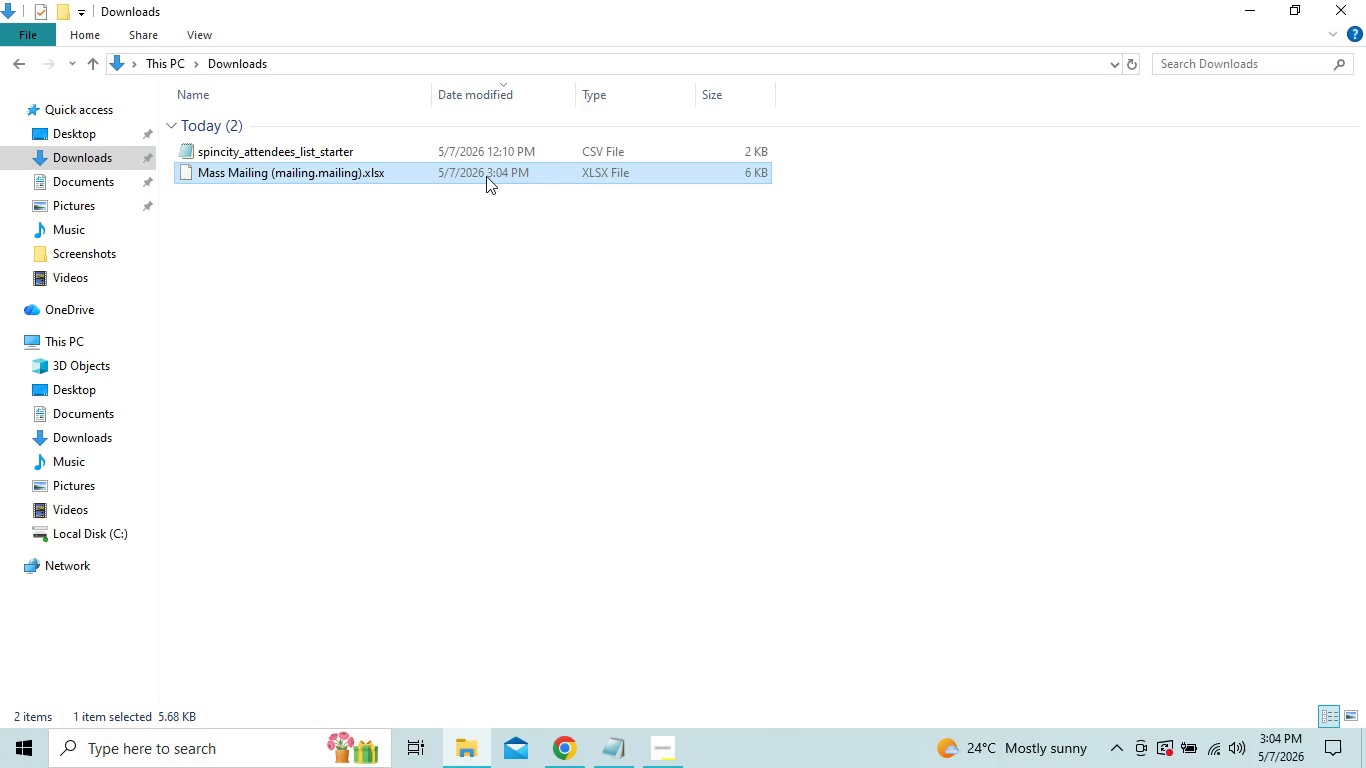 
mouse_move([1272, -2])
 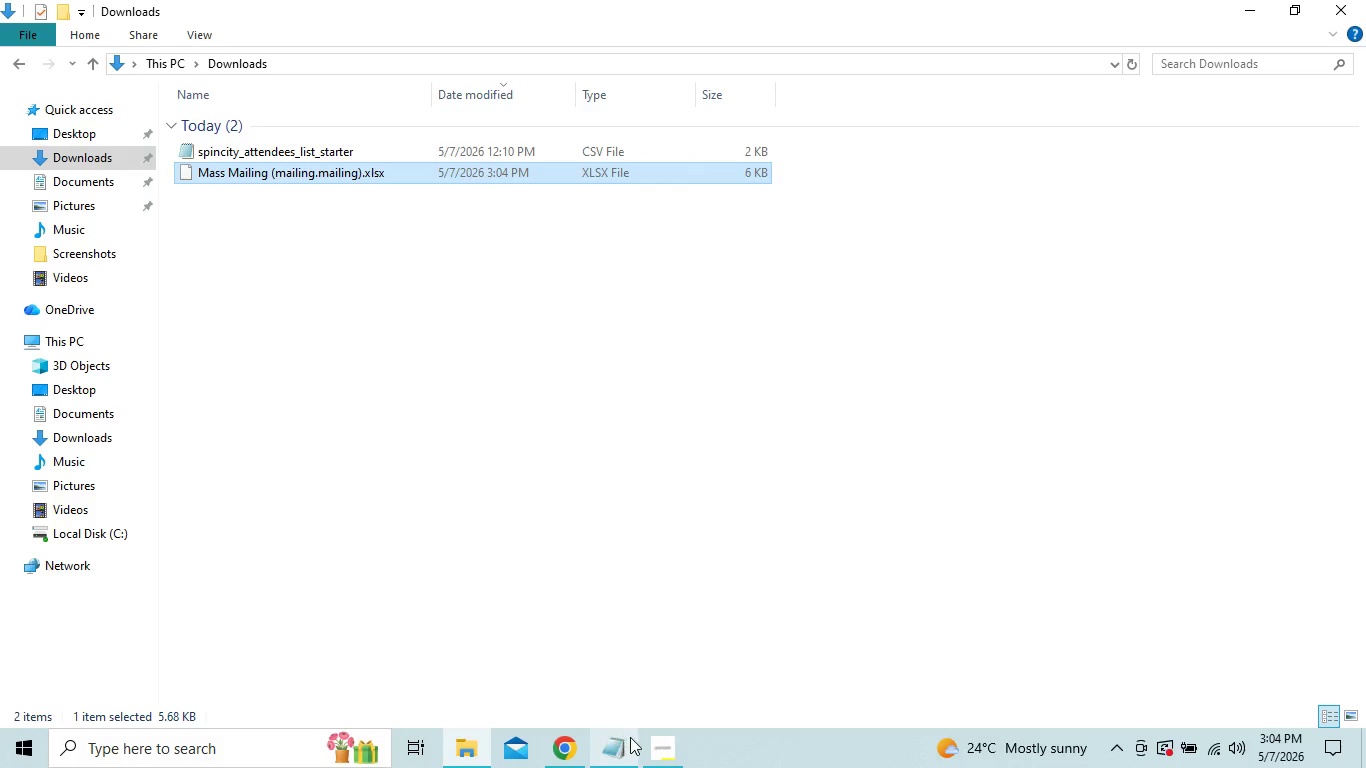 
left_click([652, 737])